 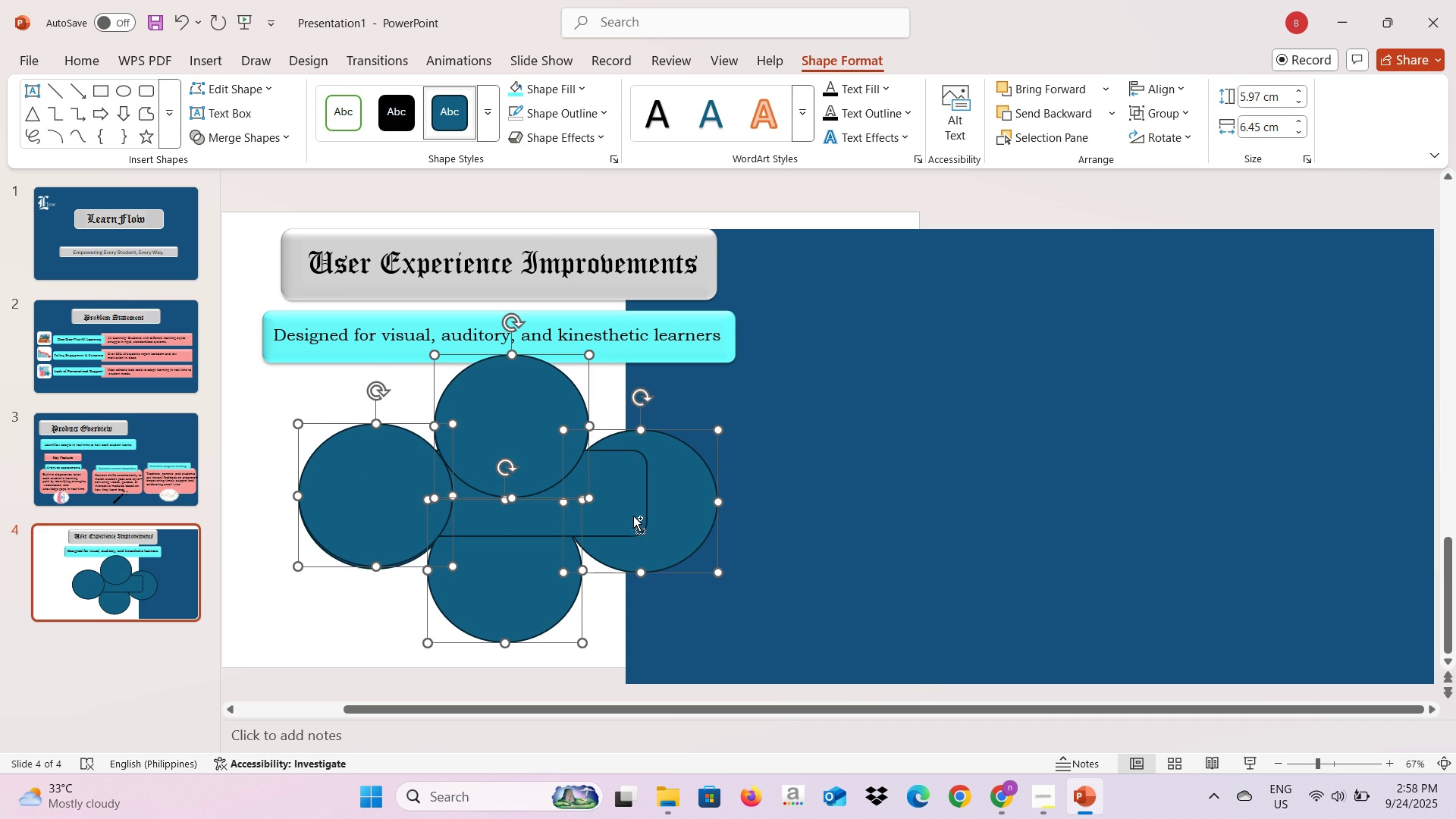 
left_click([616, 507])
 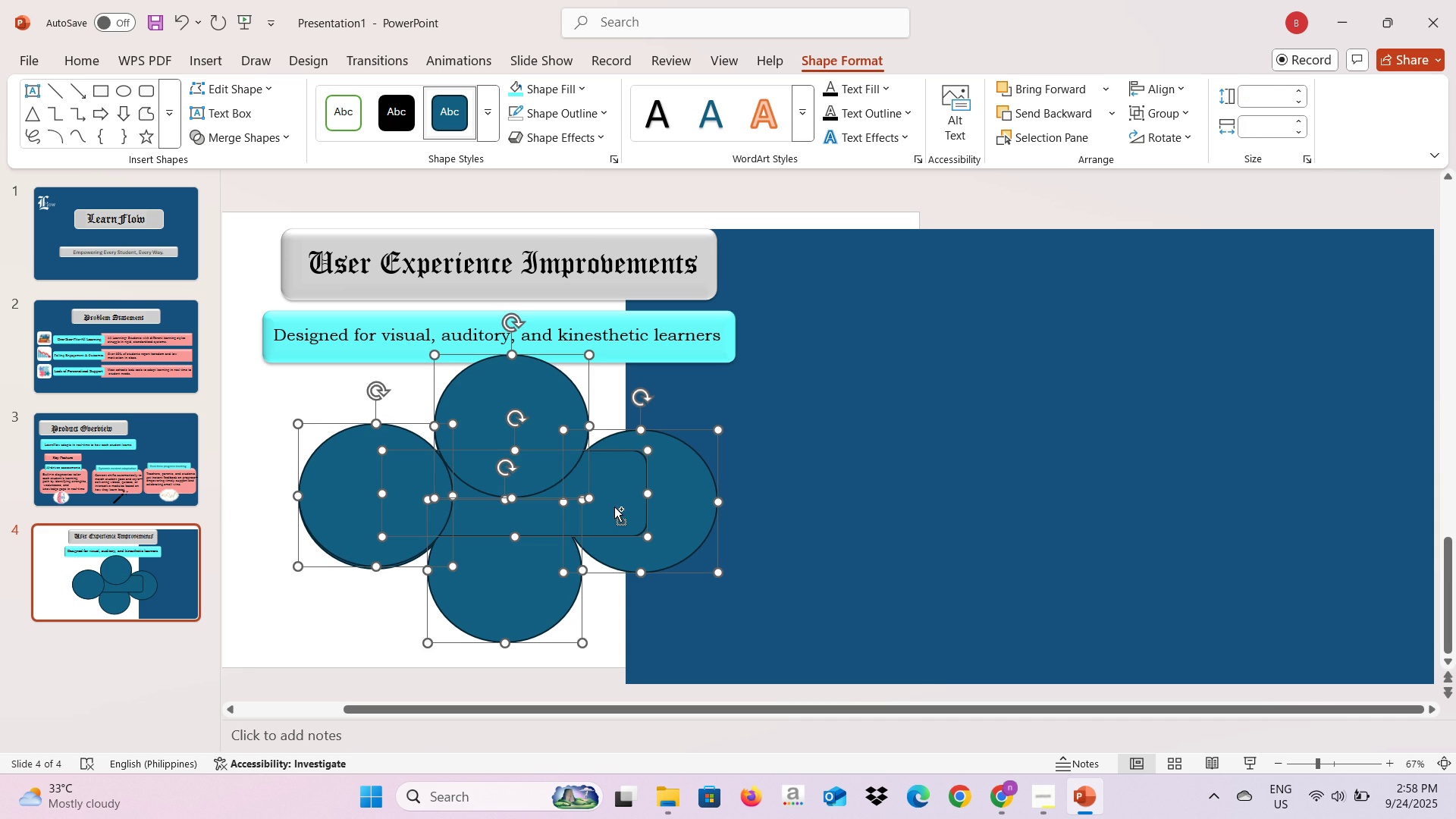 
key(Control+ControlLeft)
 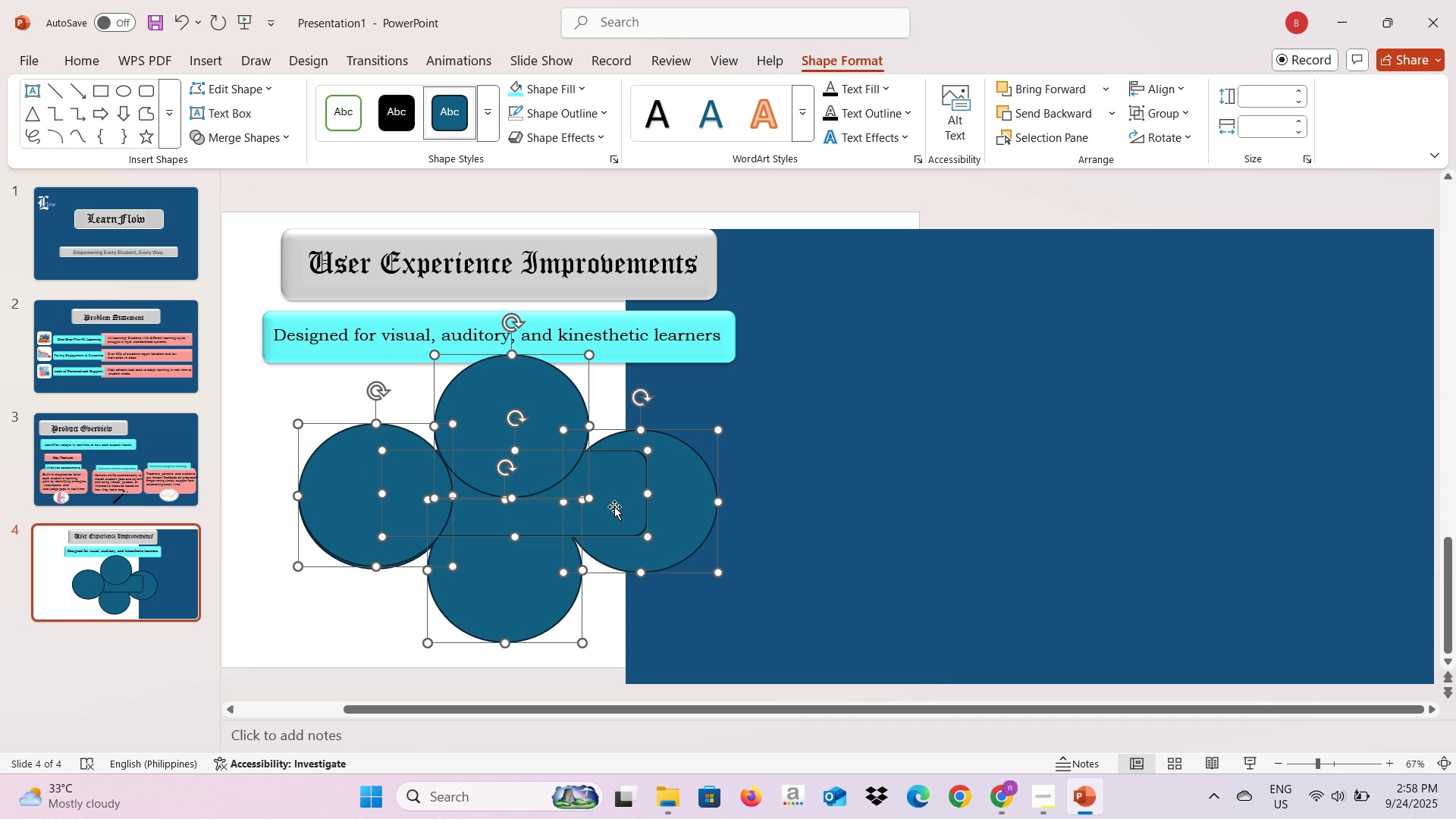 
key(Control+ControlLeft)
 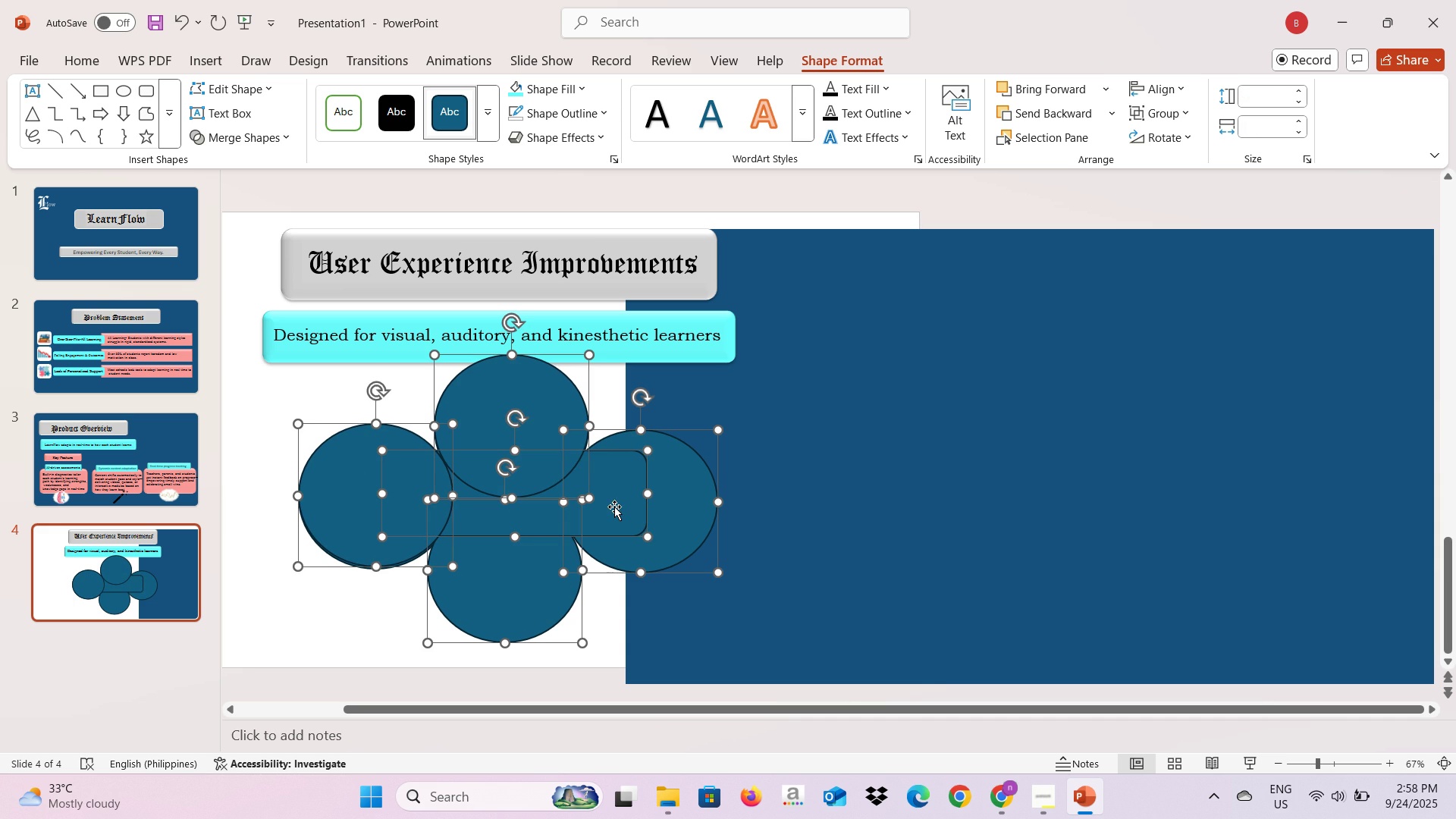 
key(Control+ControlLeft)
 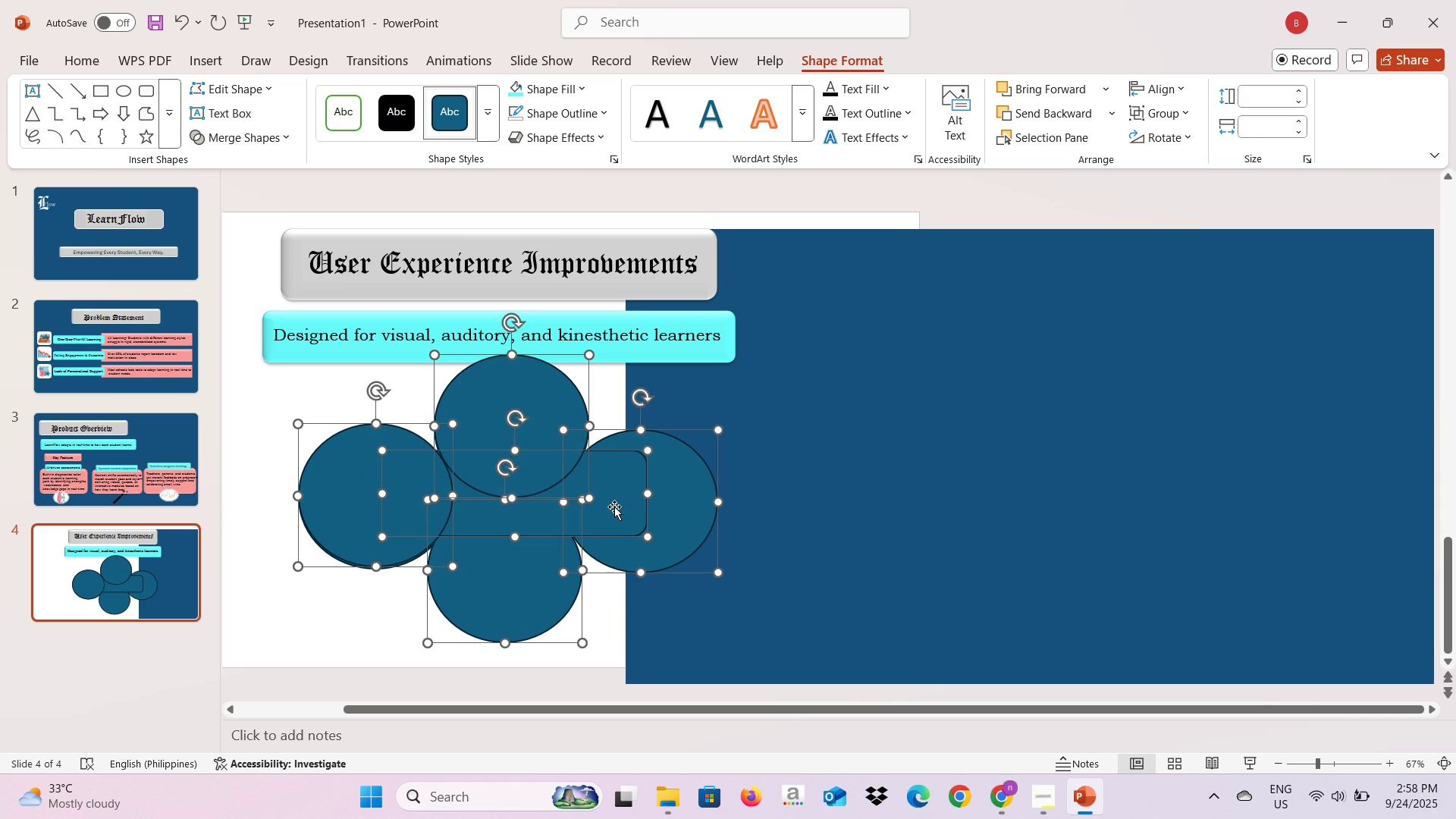 
key(Control+ControlLeft)
 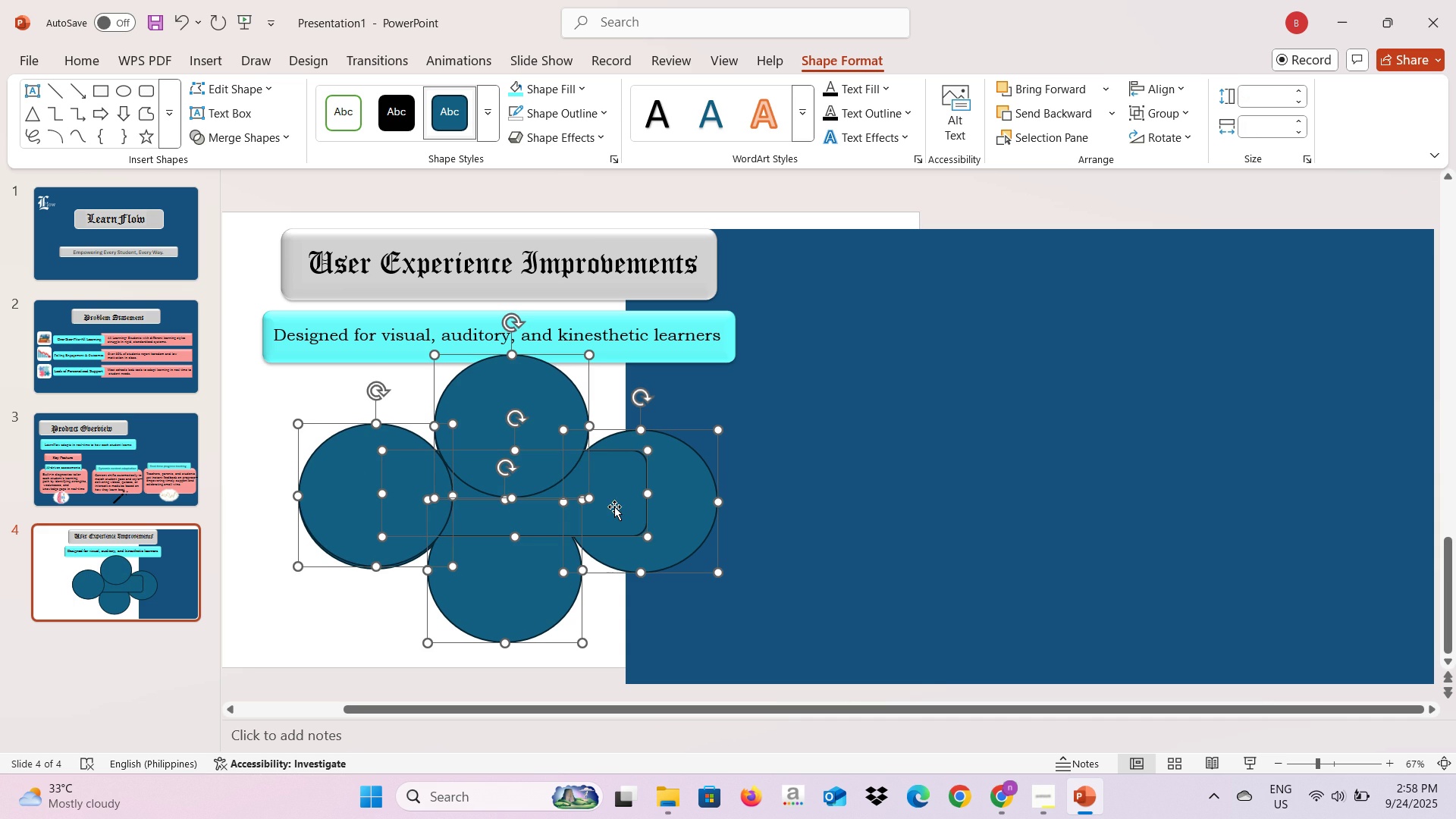 
key(Control+ControlLeft)
 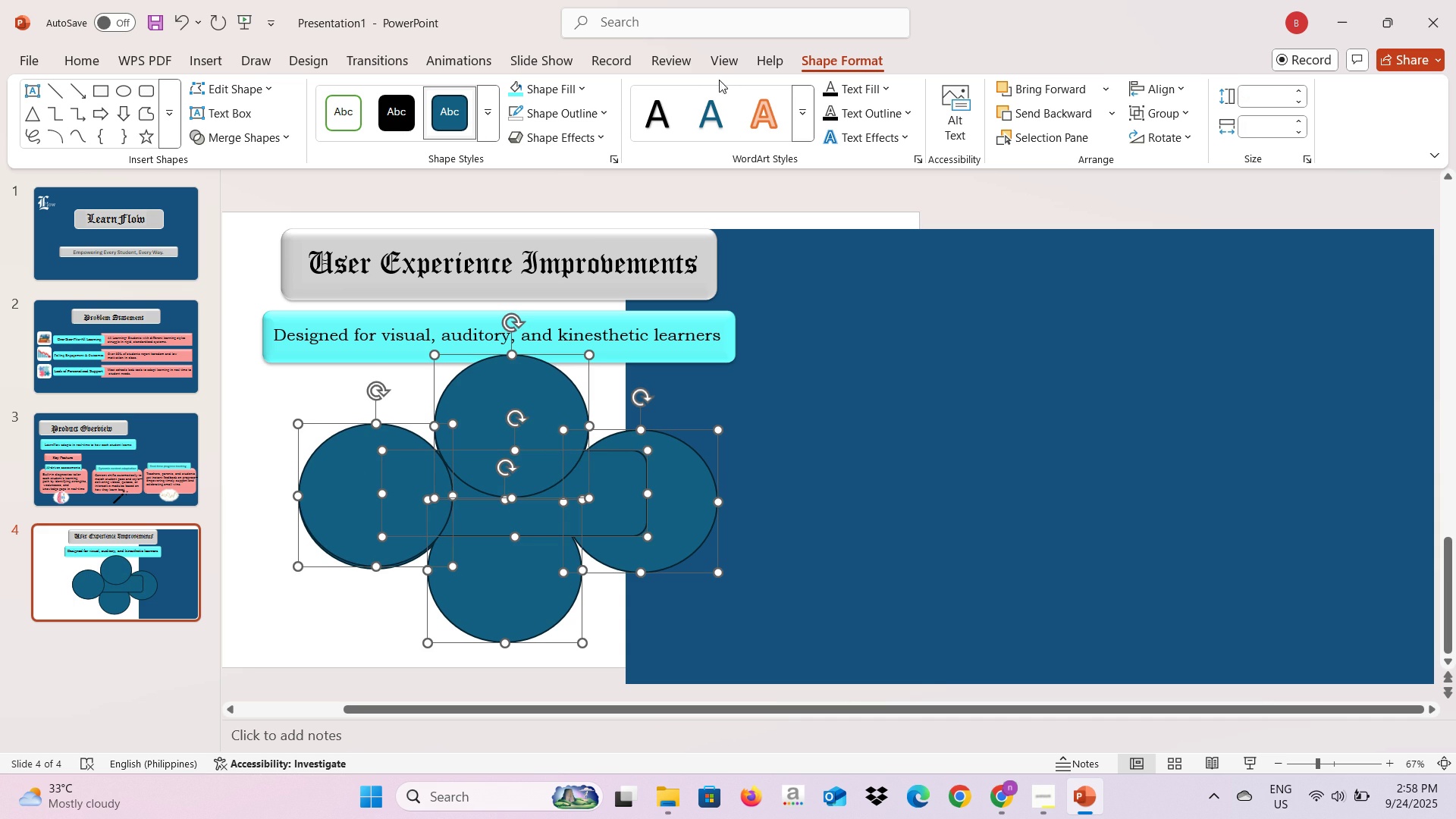 
left_click([264, 143])
 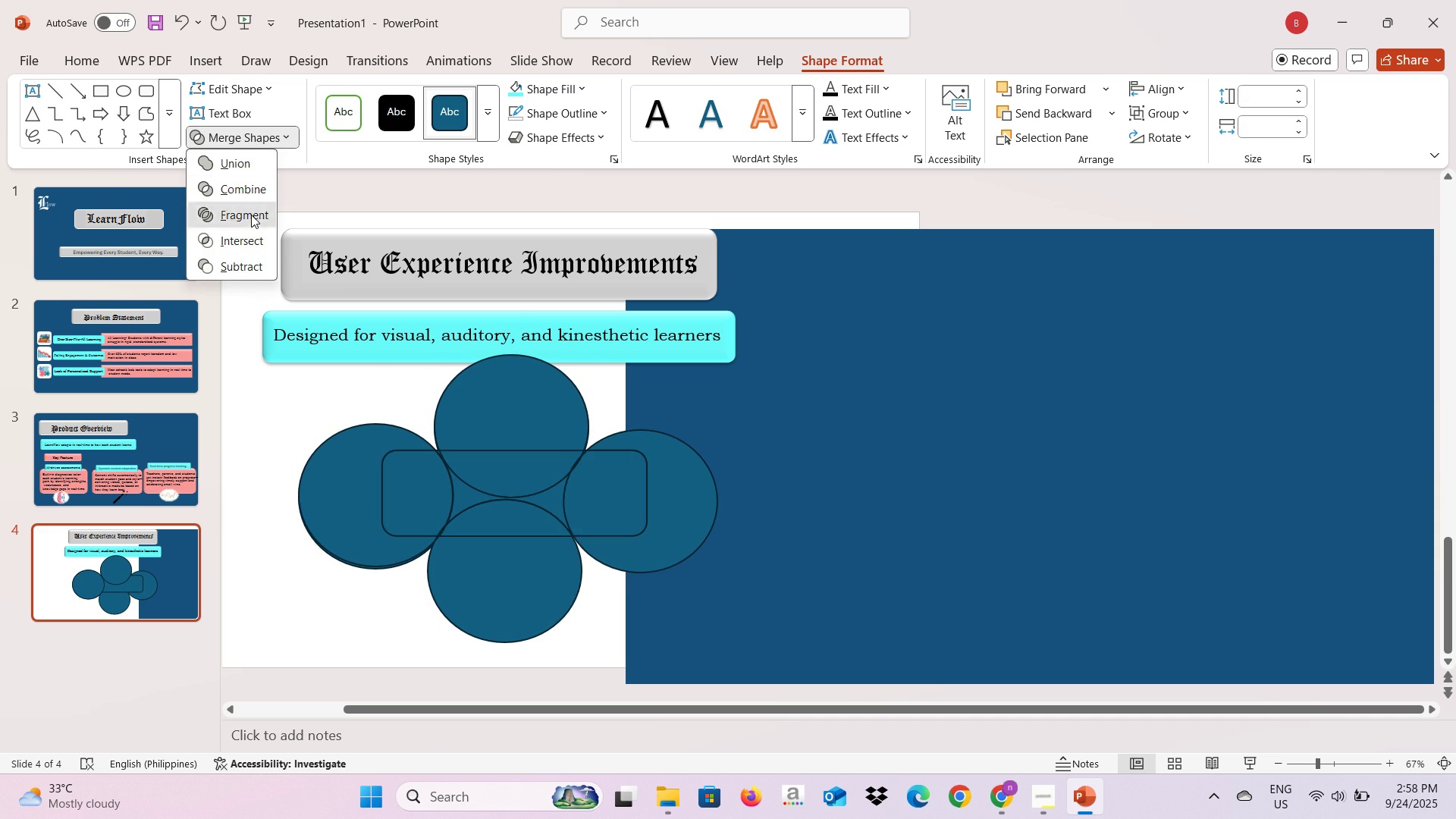 
left_click([251, 215])
 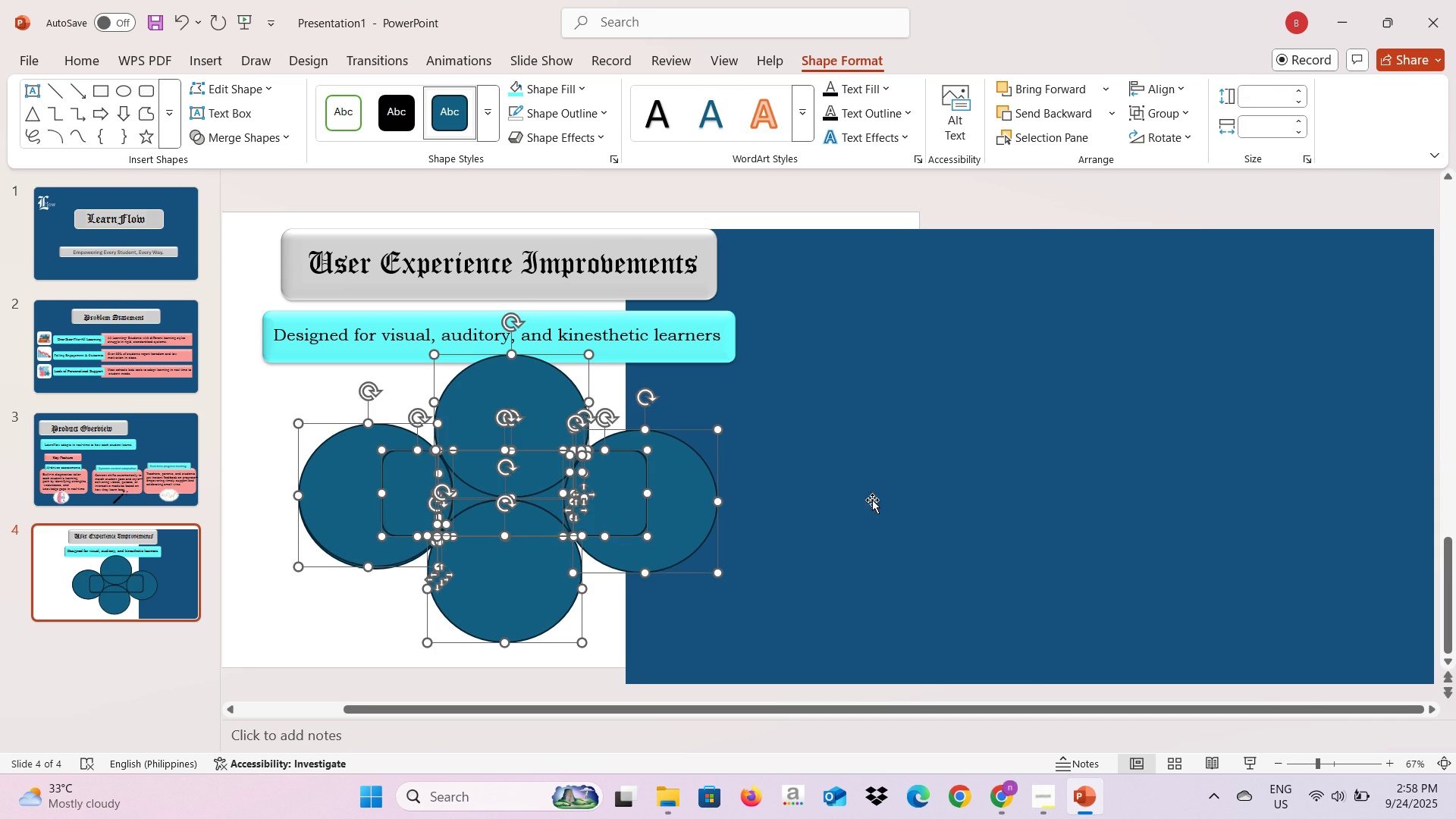 
left_click([878, 465])